 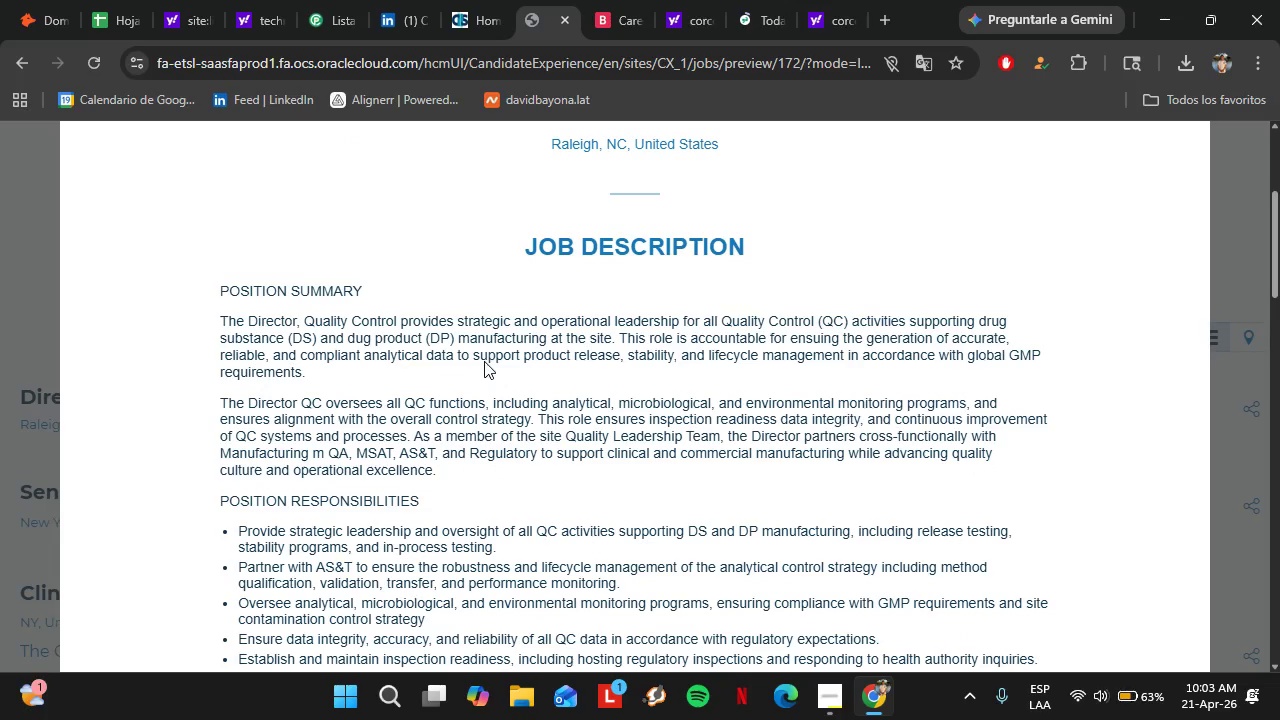 
scroll: coordinate [484, 361], scroll_direction: down, amount: 9.0
 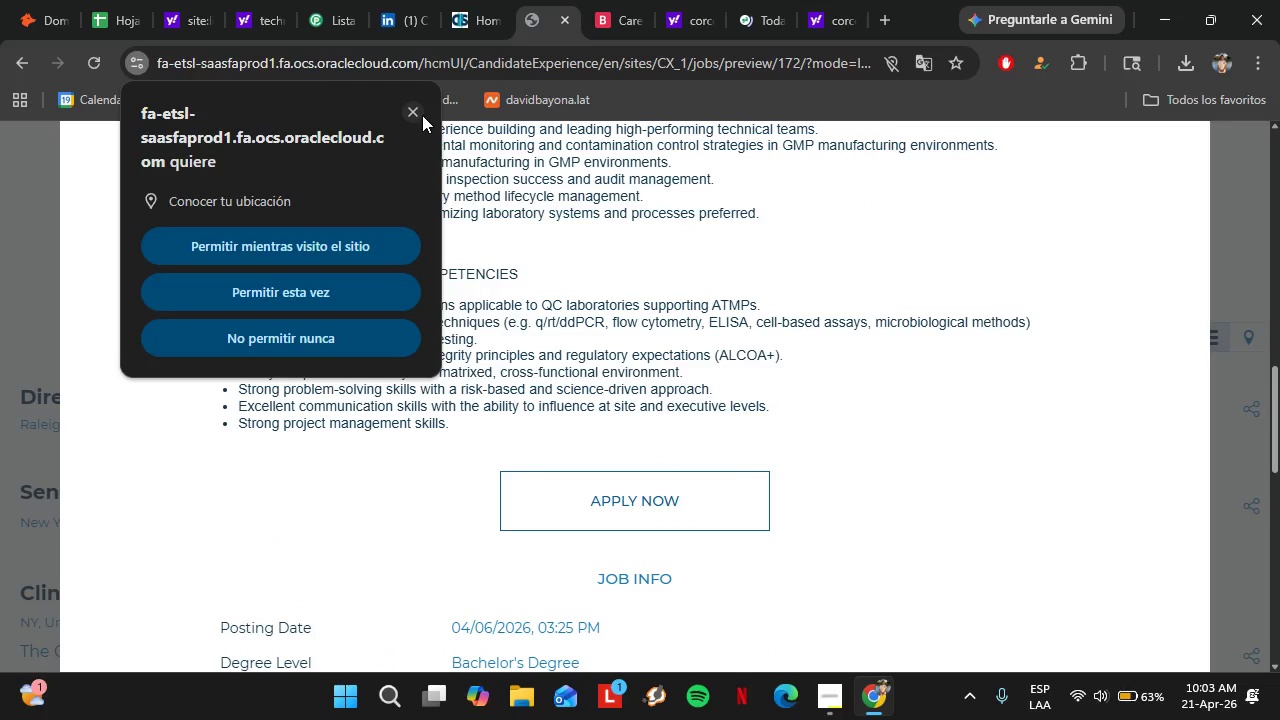 
left_click([411, 110])
 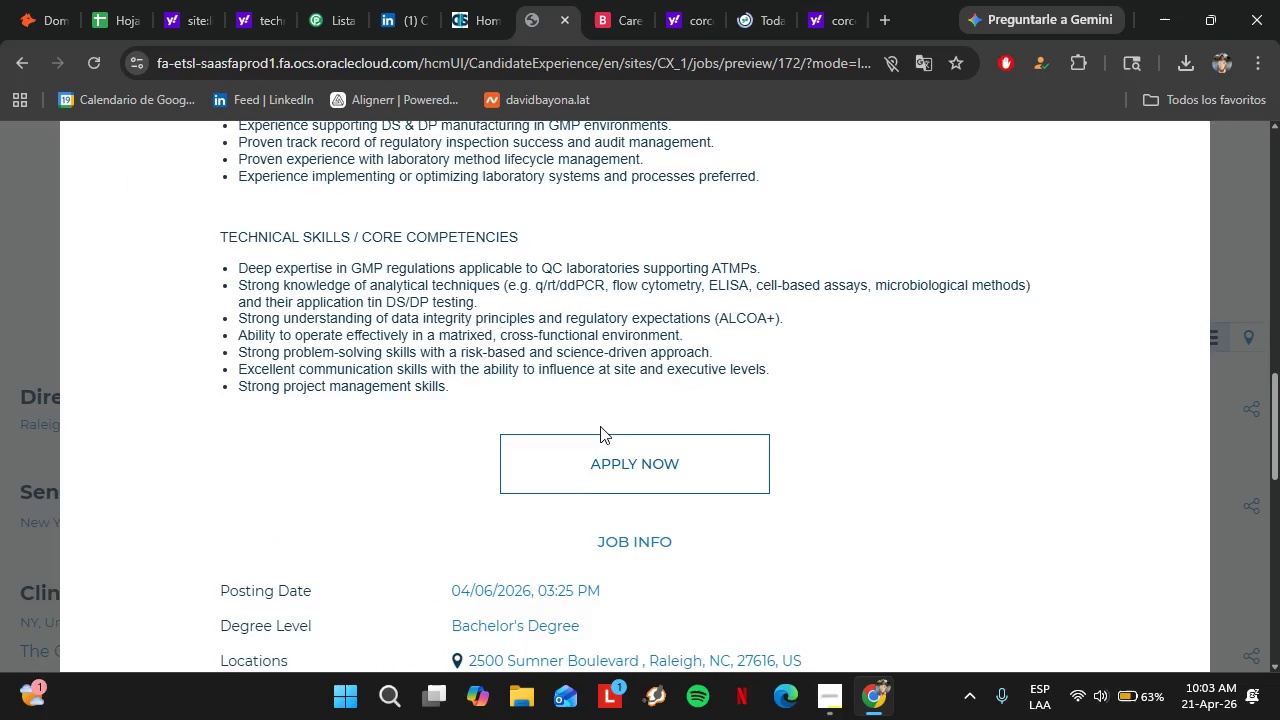 
scroll: coordinate [746, 545], scroll_direction: down, amount: 4.0
 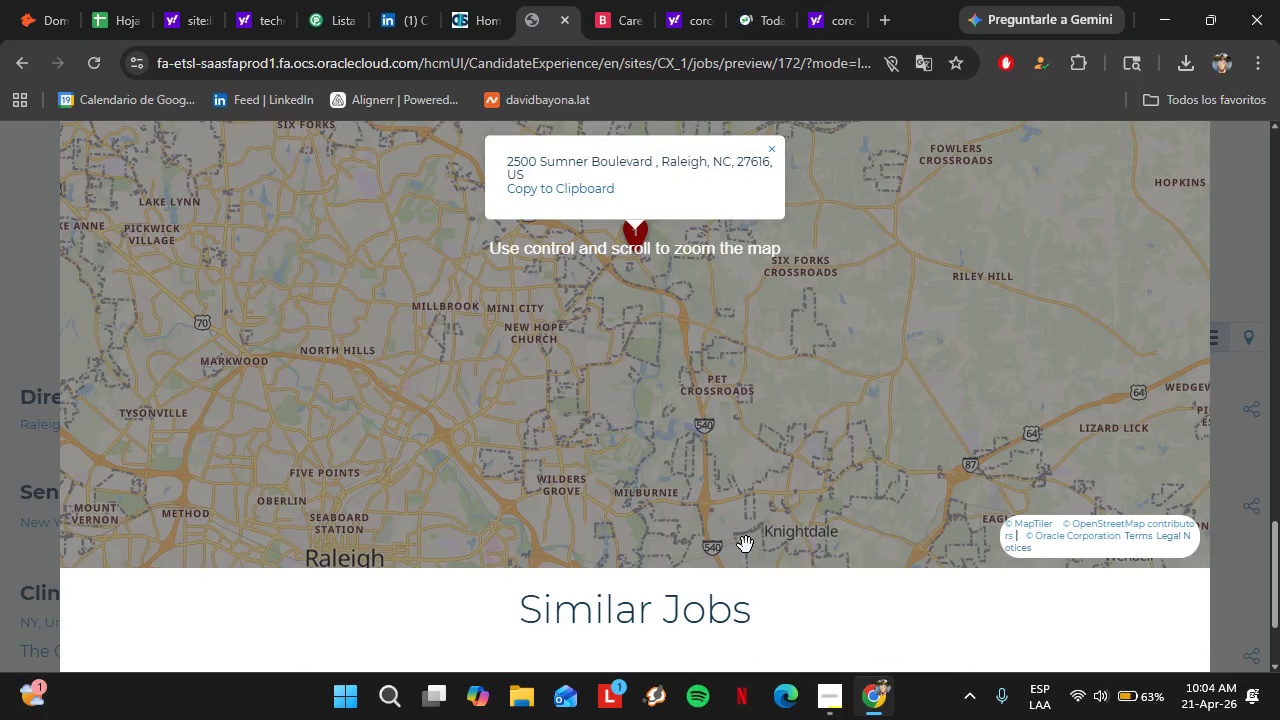 
scroll: coordinate [736, 471], scroll_direction: up, amount: 24.0
 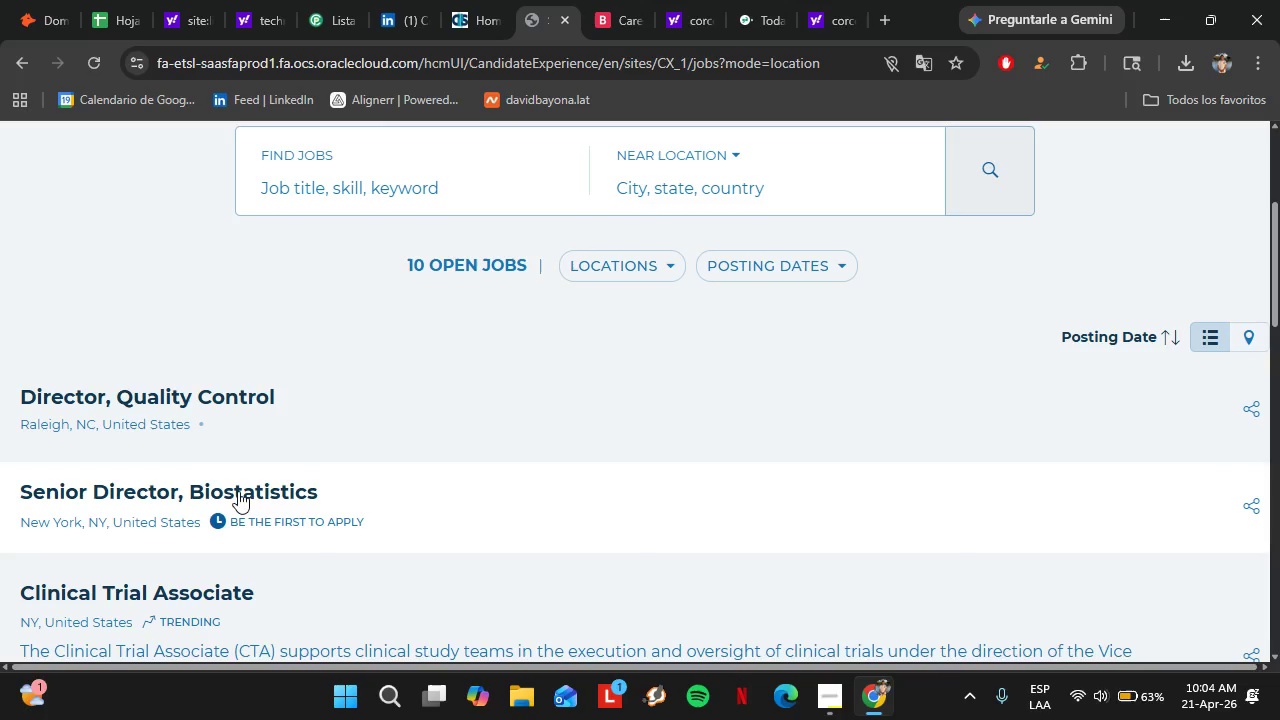 
scroll: coordinate [341, 471], scroll_direction: down, amount: 2.0
 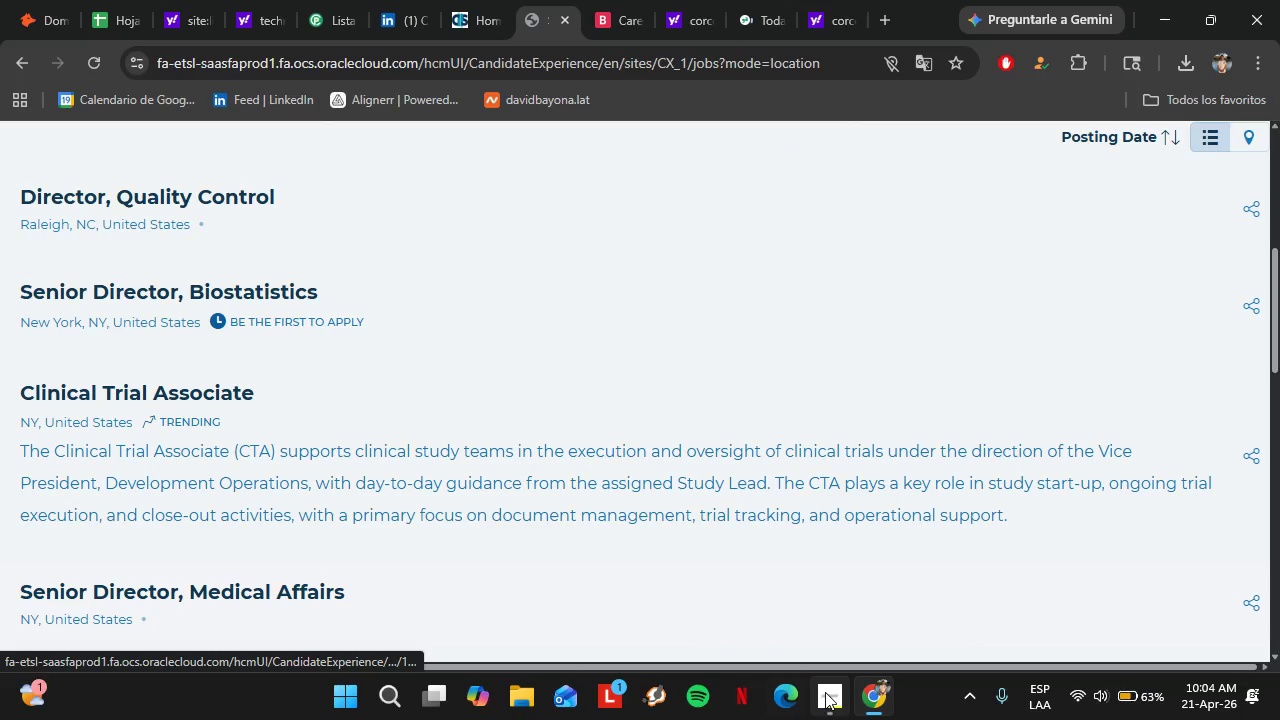 
left_click([826, 692])